 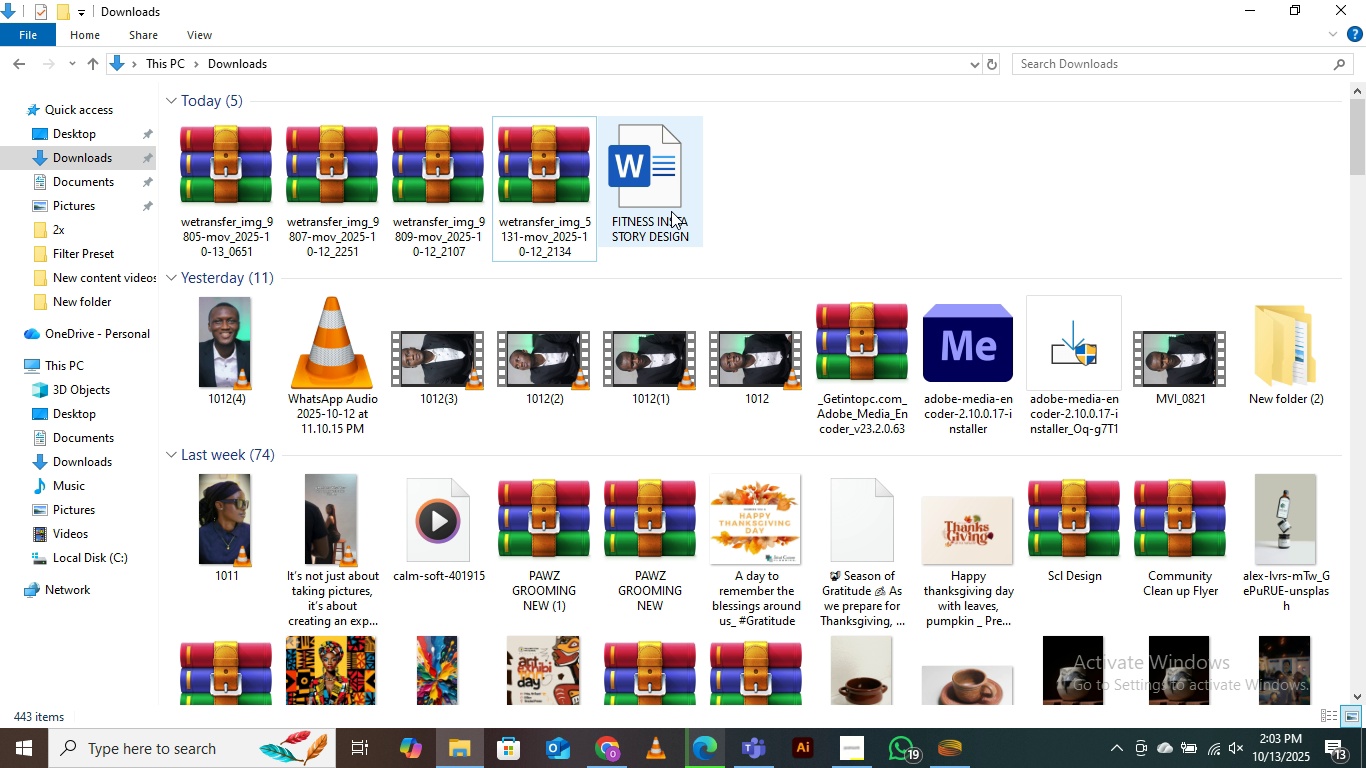 
left_click([1255, 7])
 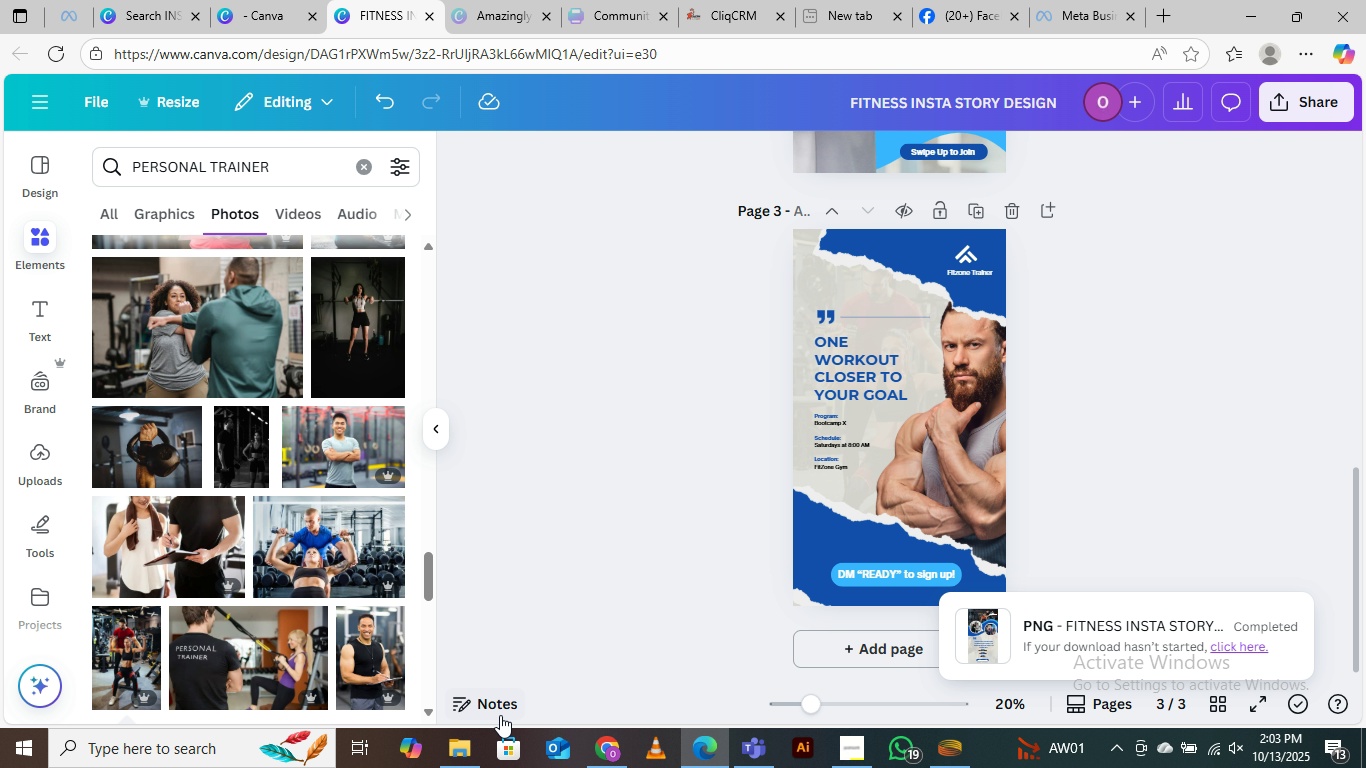 
left_click([460, 750])
 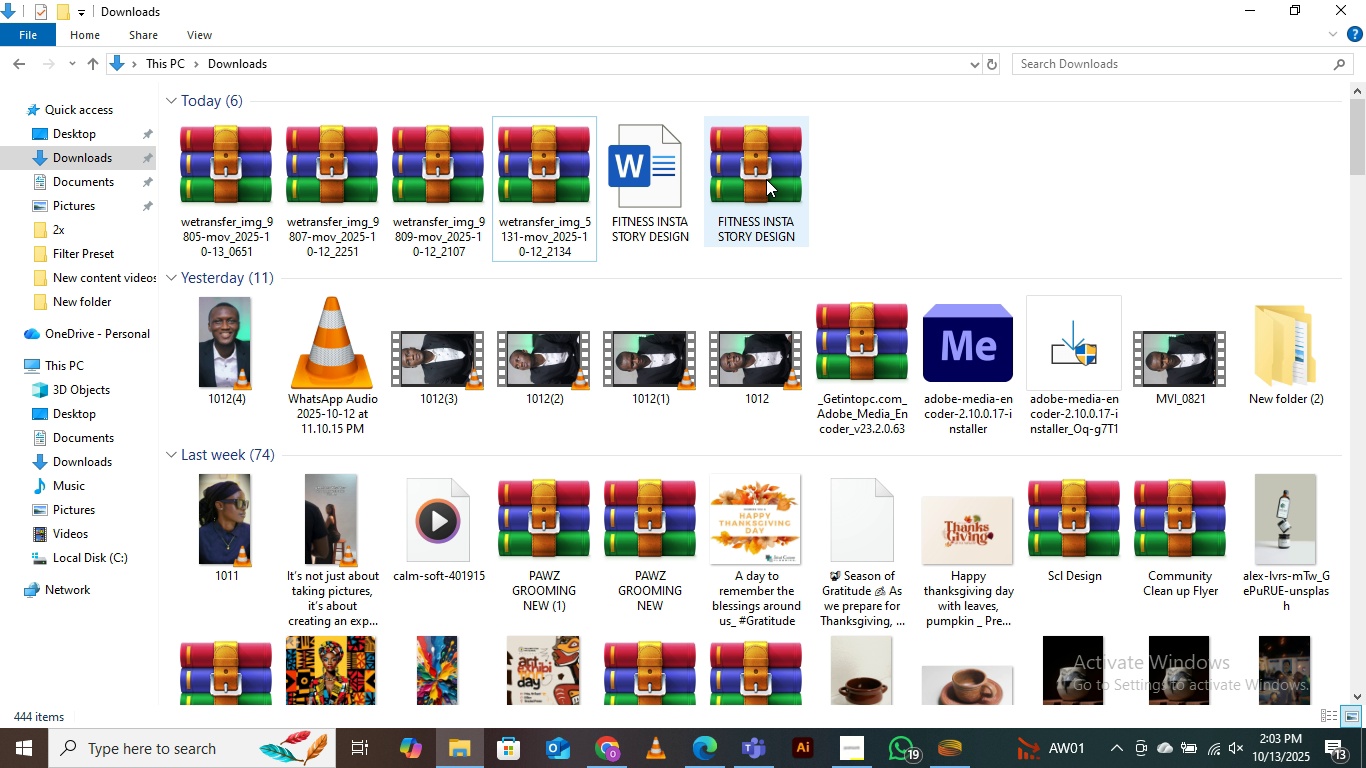 
right_click([768, 175])
 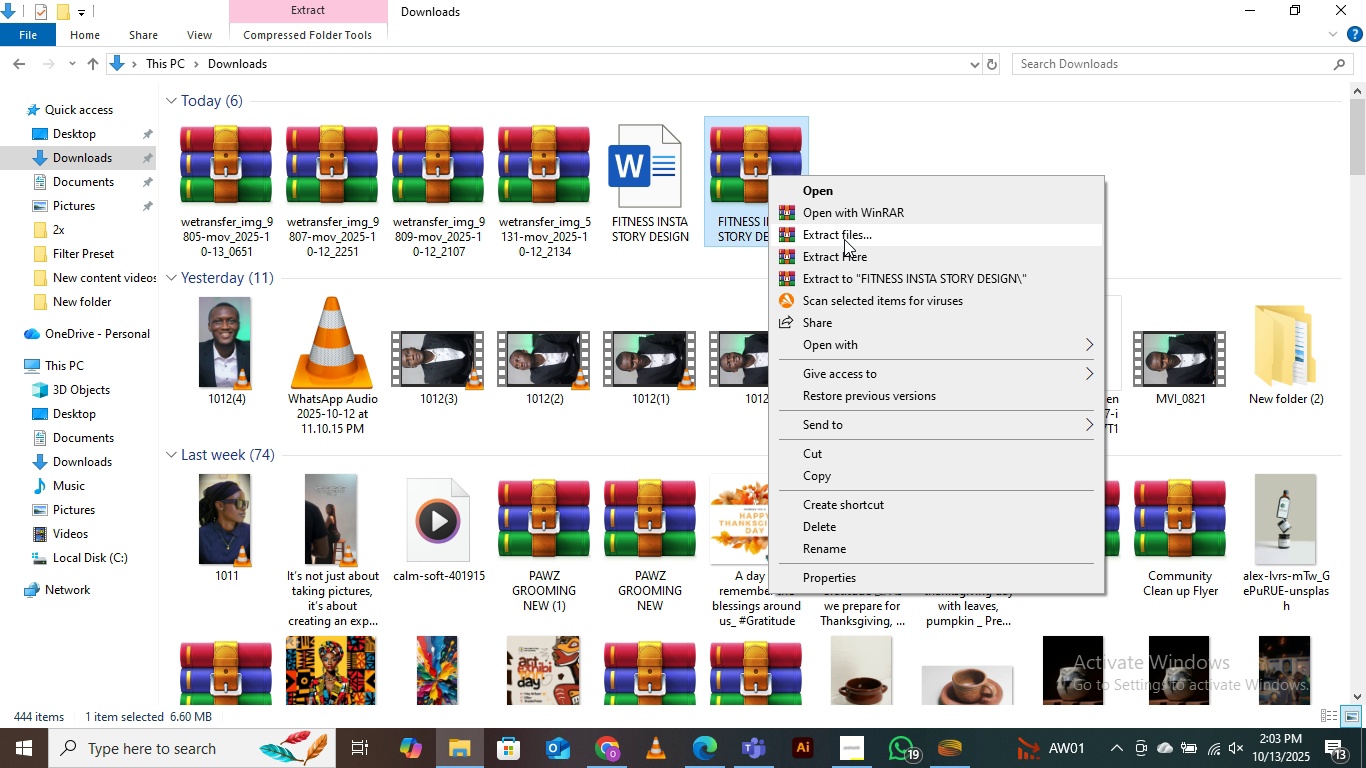 
wait(5.66)
 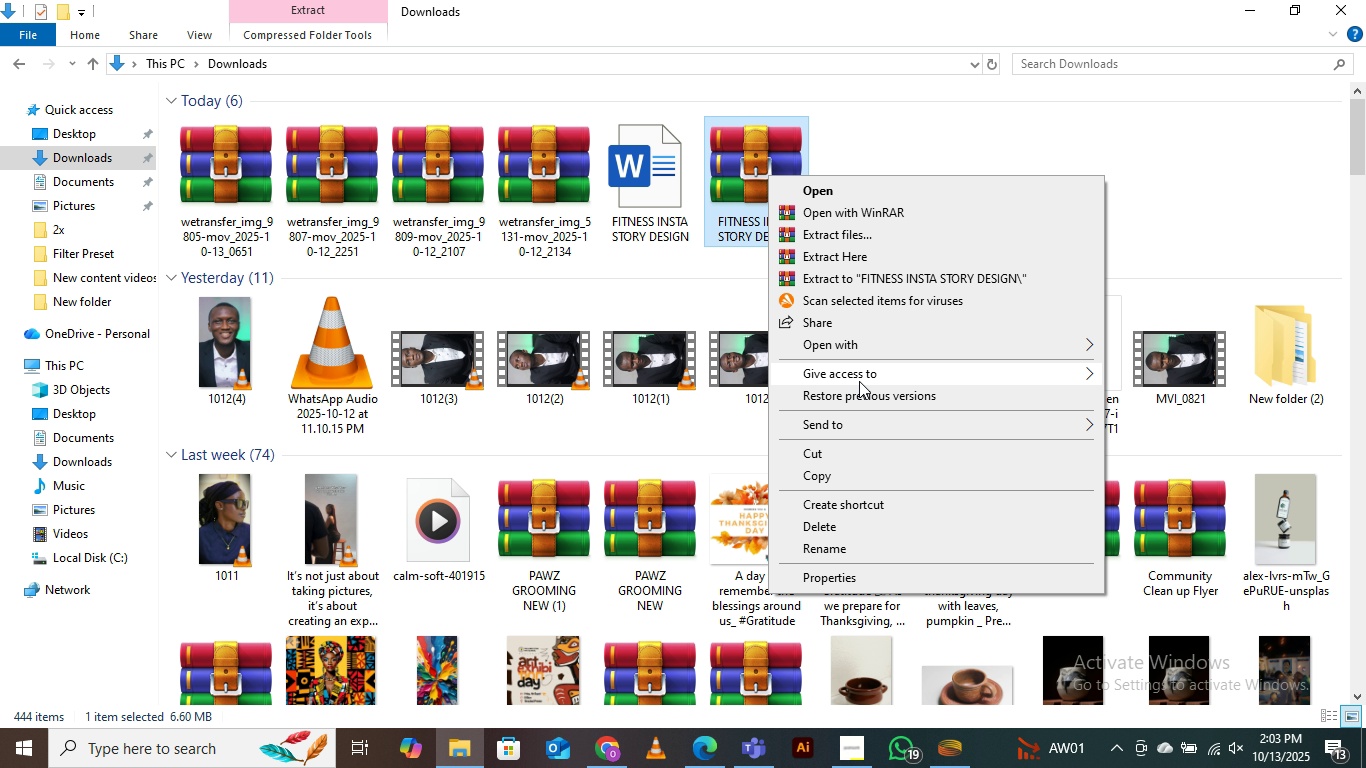 
left_click([845, 232])
 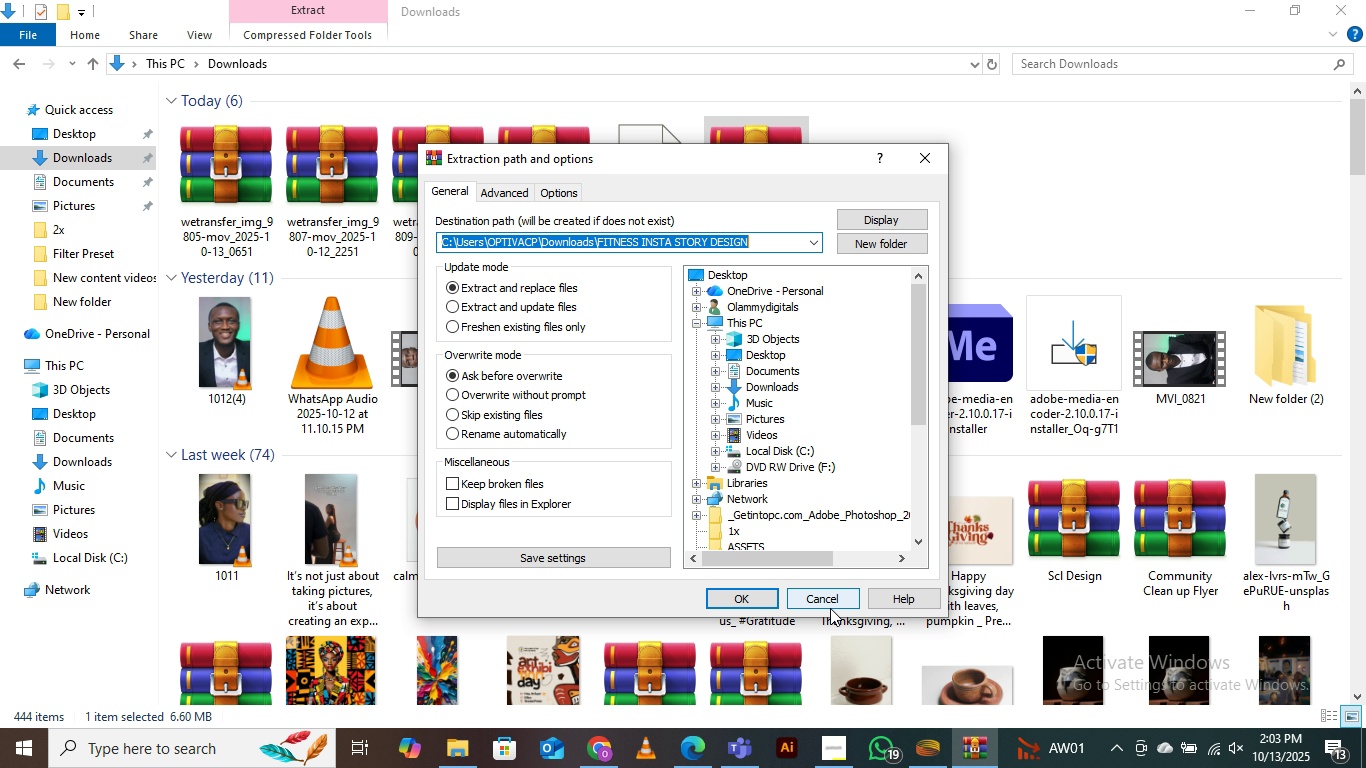 
left_click([759, 600])
 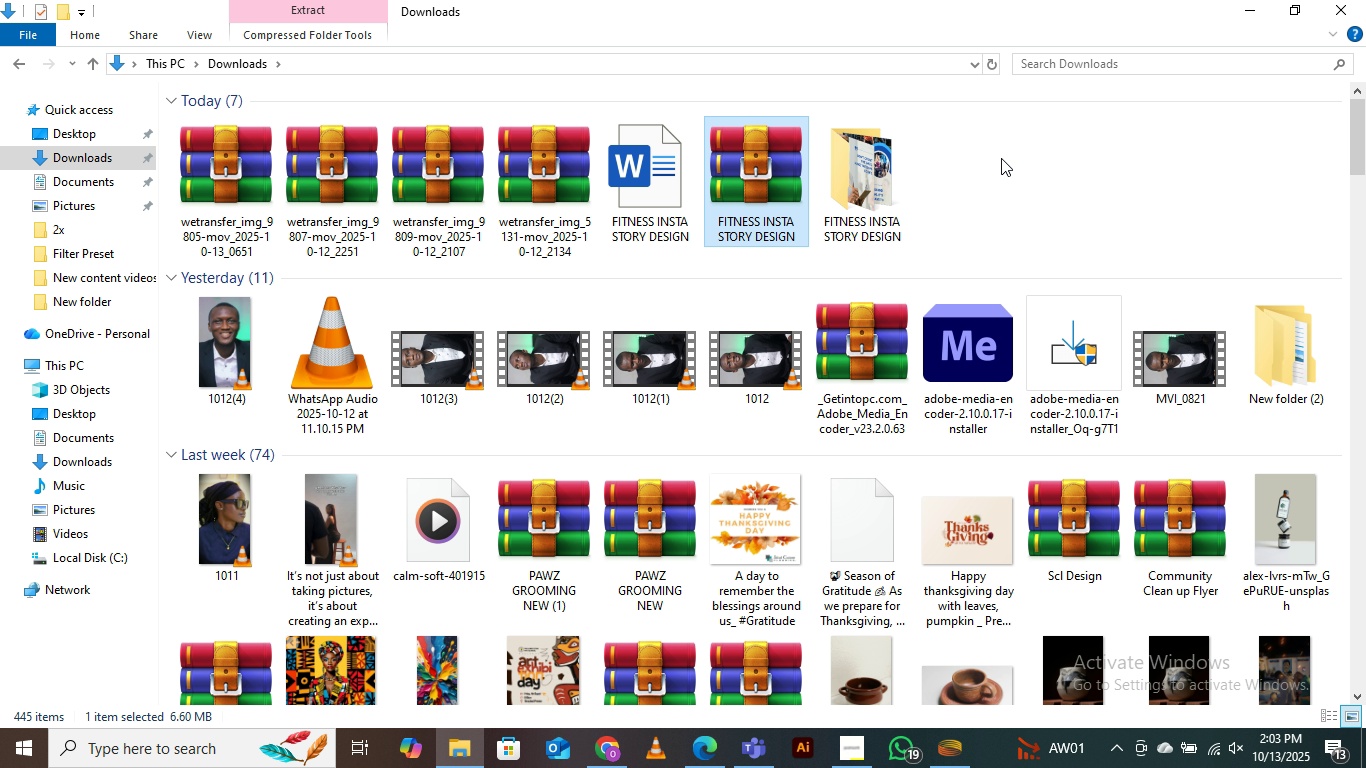 
double_click([860, 176])
 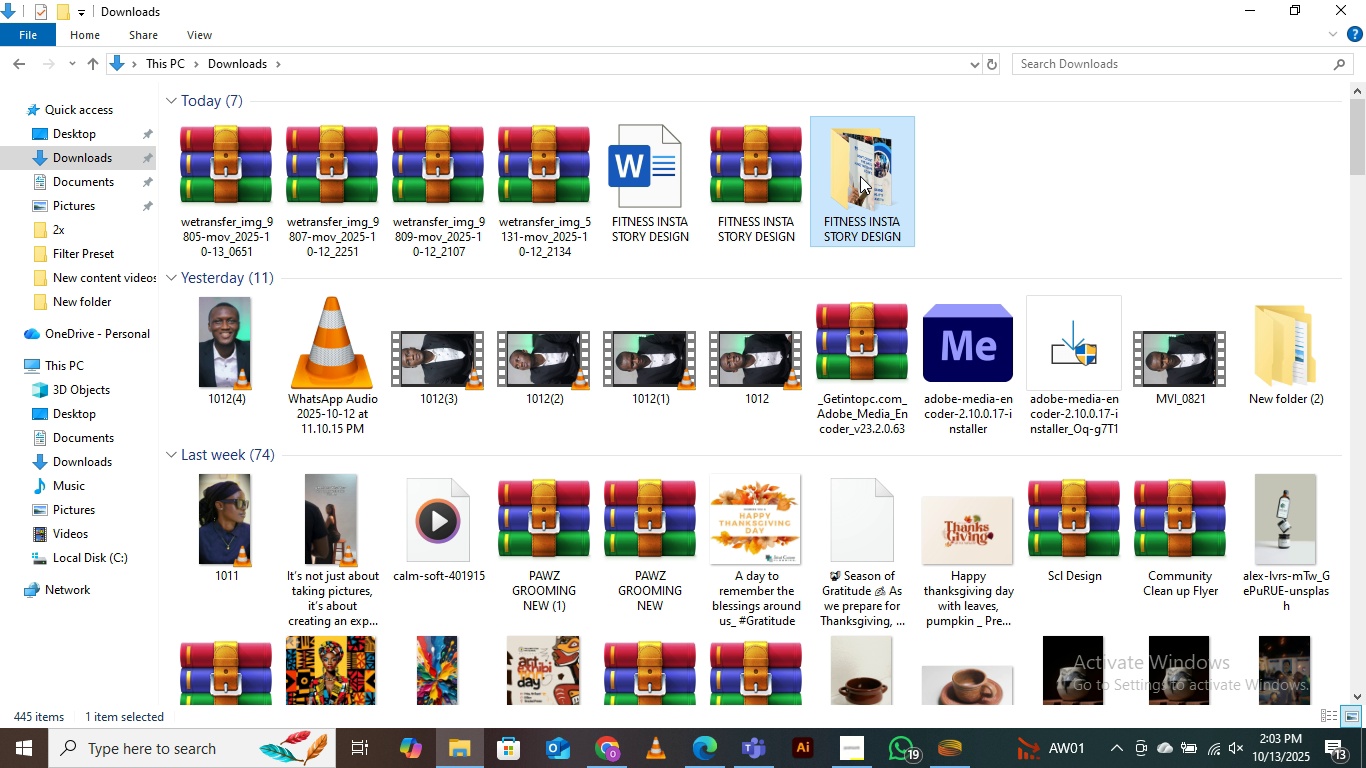 
triple_click([860, 176])
 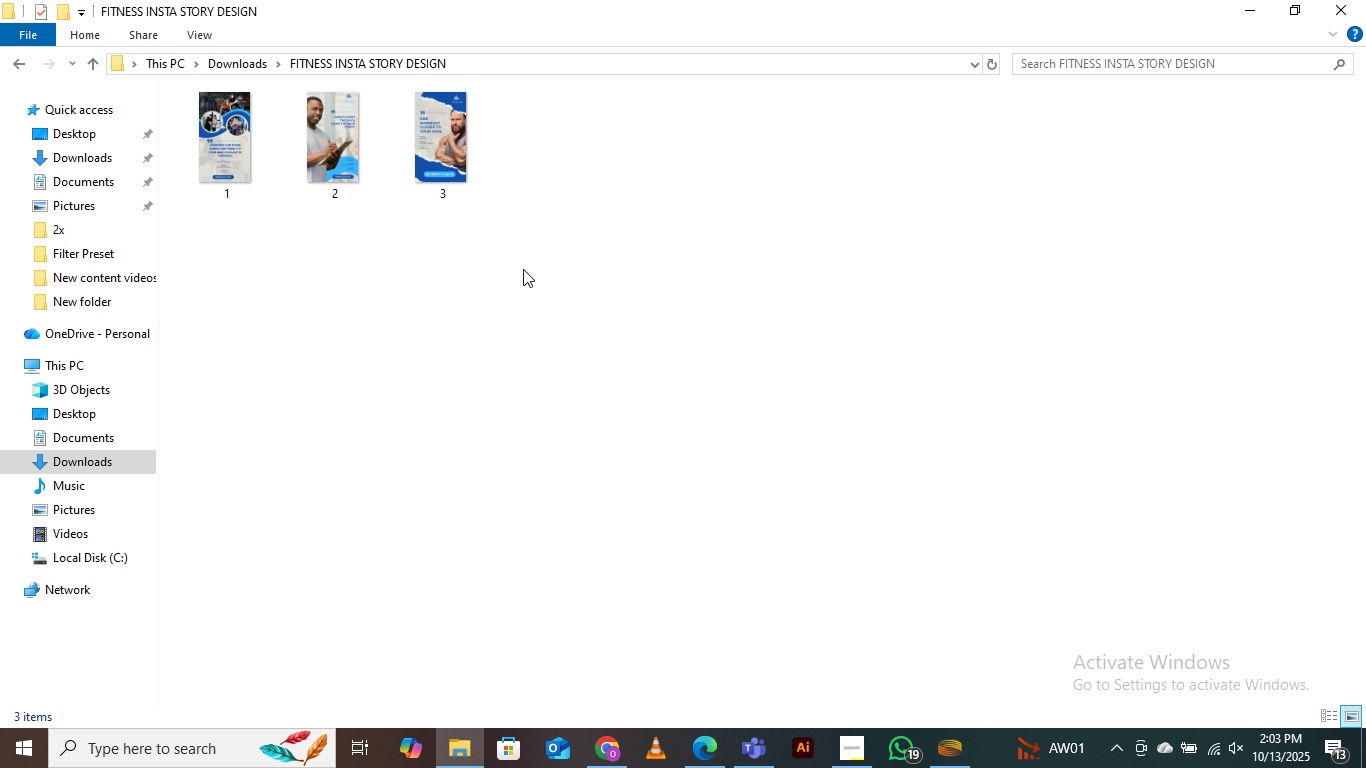 
left_click([18, 62])
 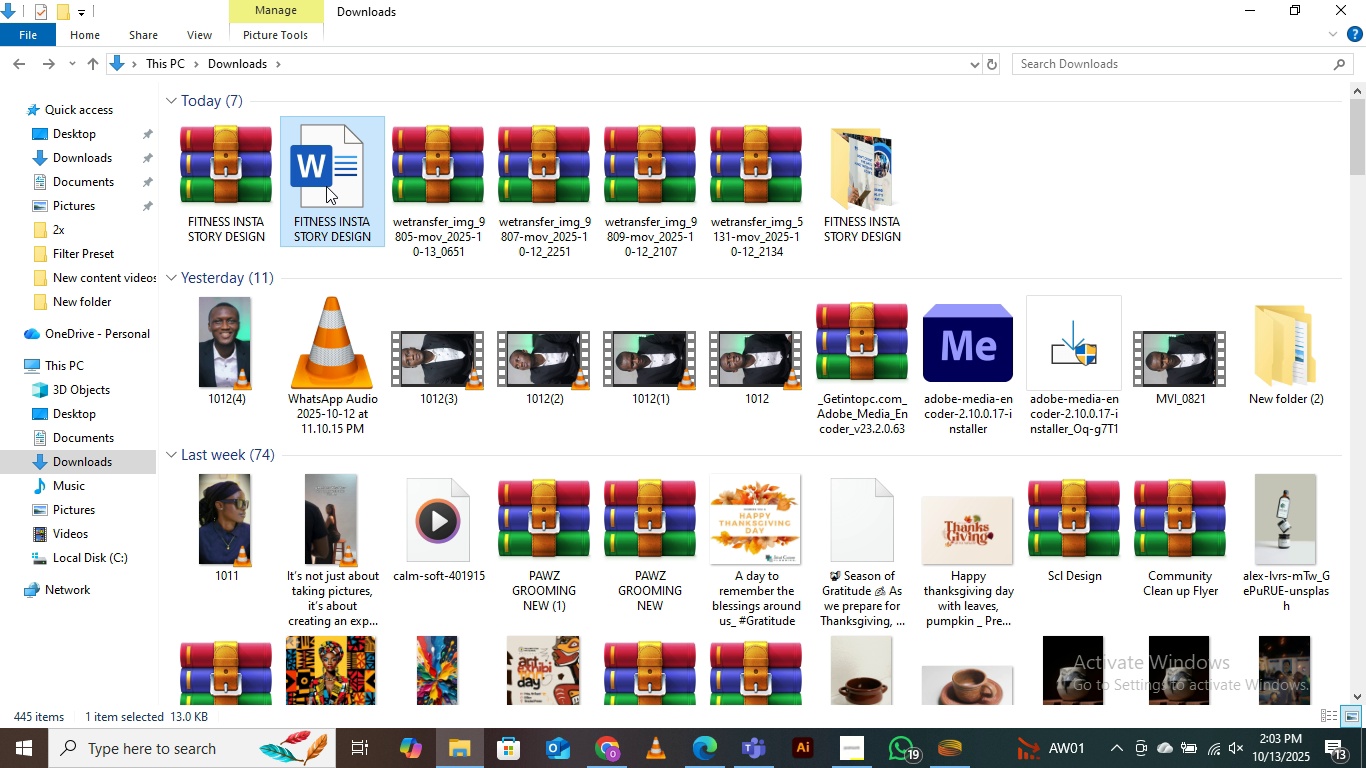 
left_click([326, 186])
 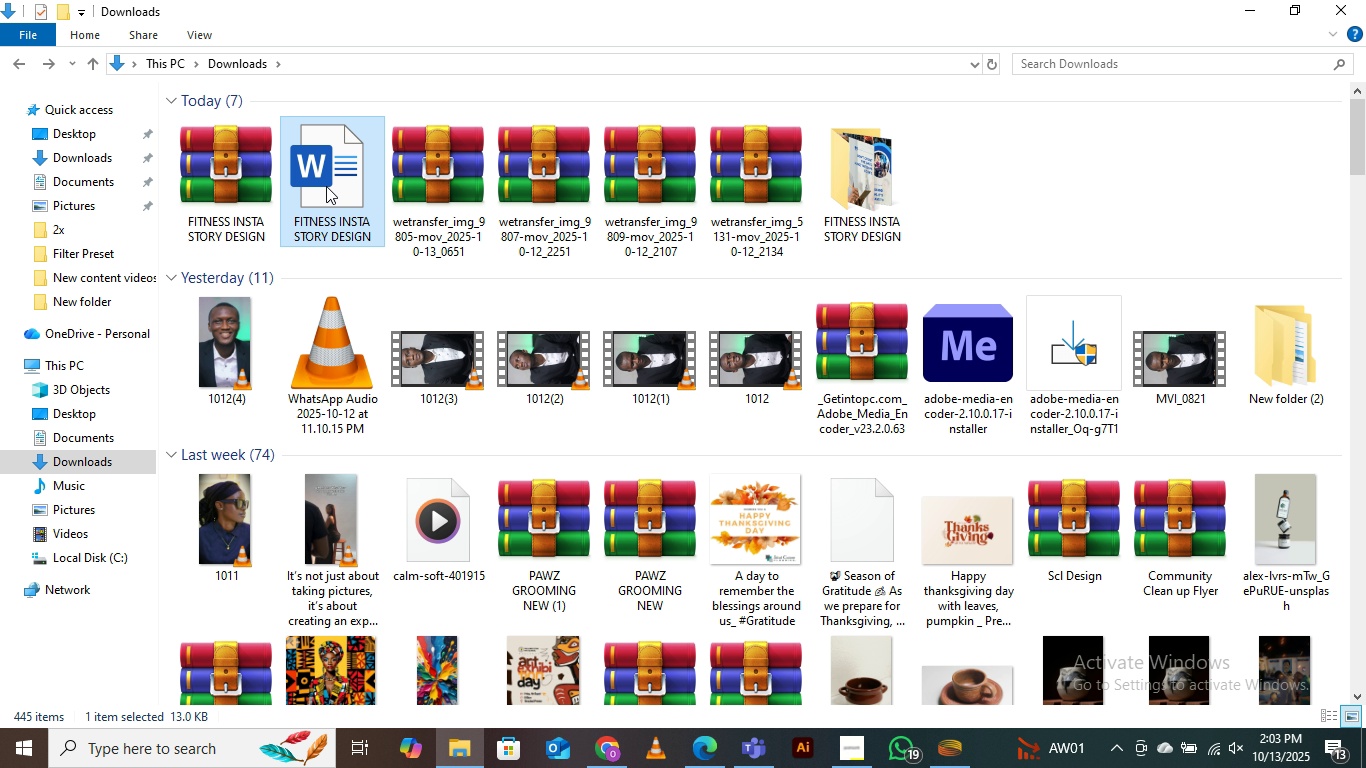 
key(Control+X)
 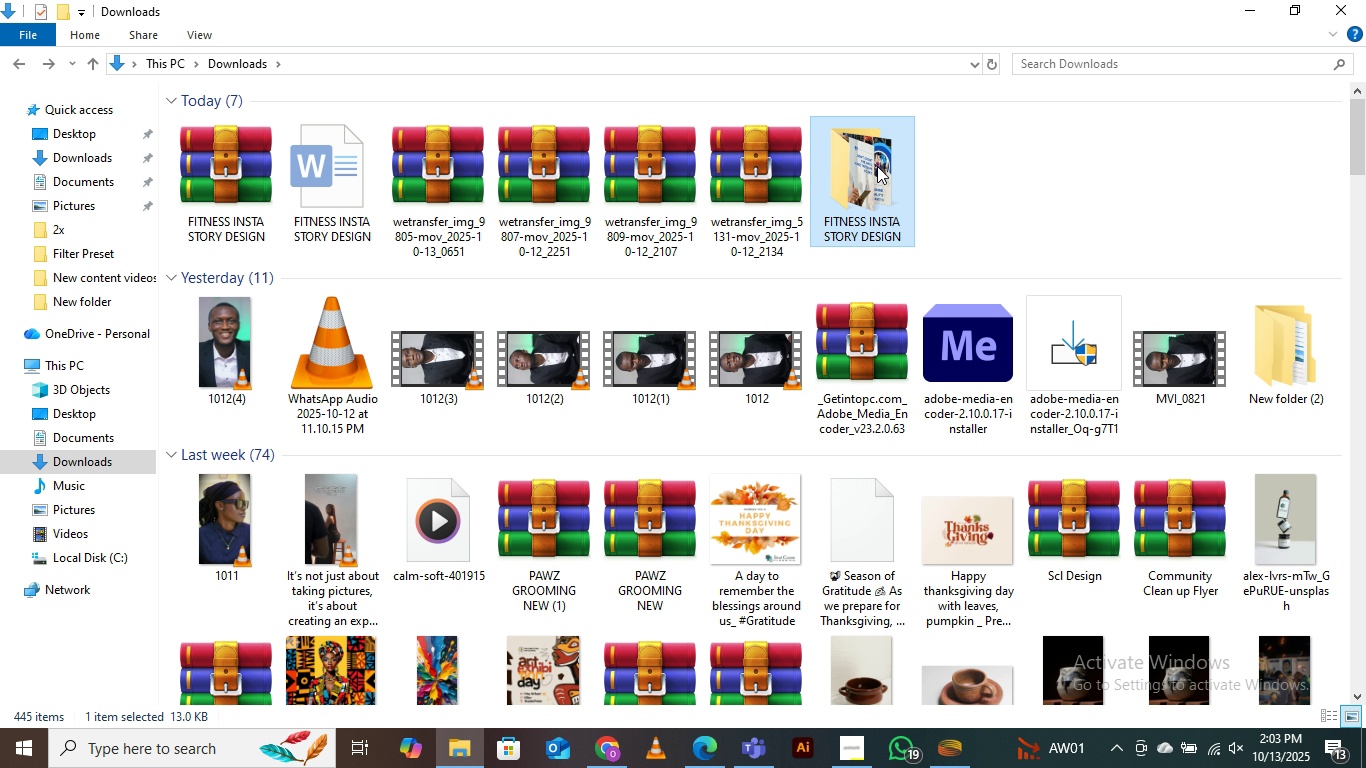 
double_click([877, 166])
 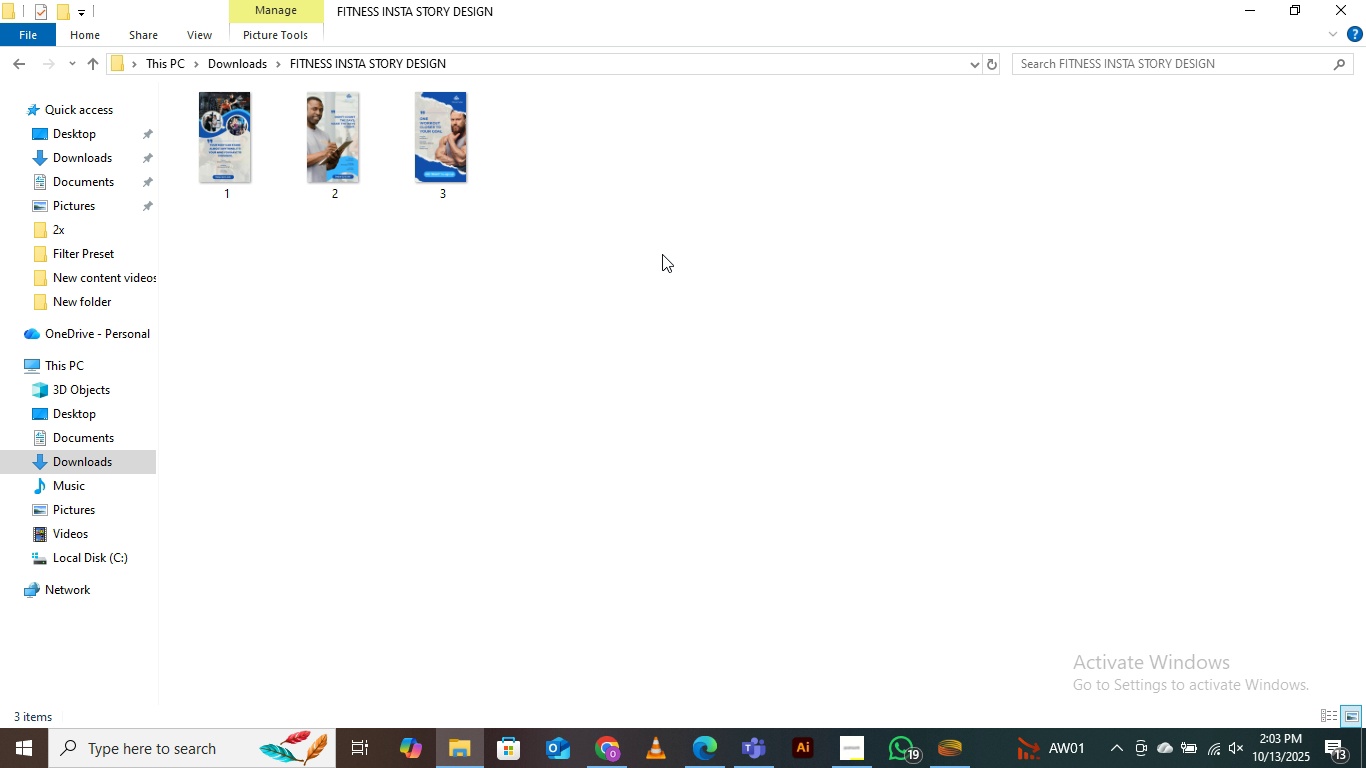 
left_click([662, 254])
 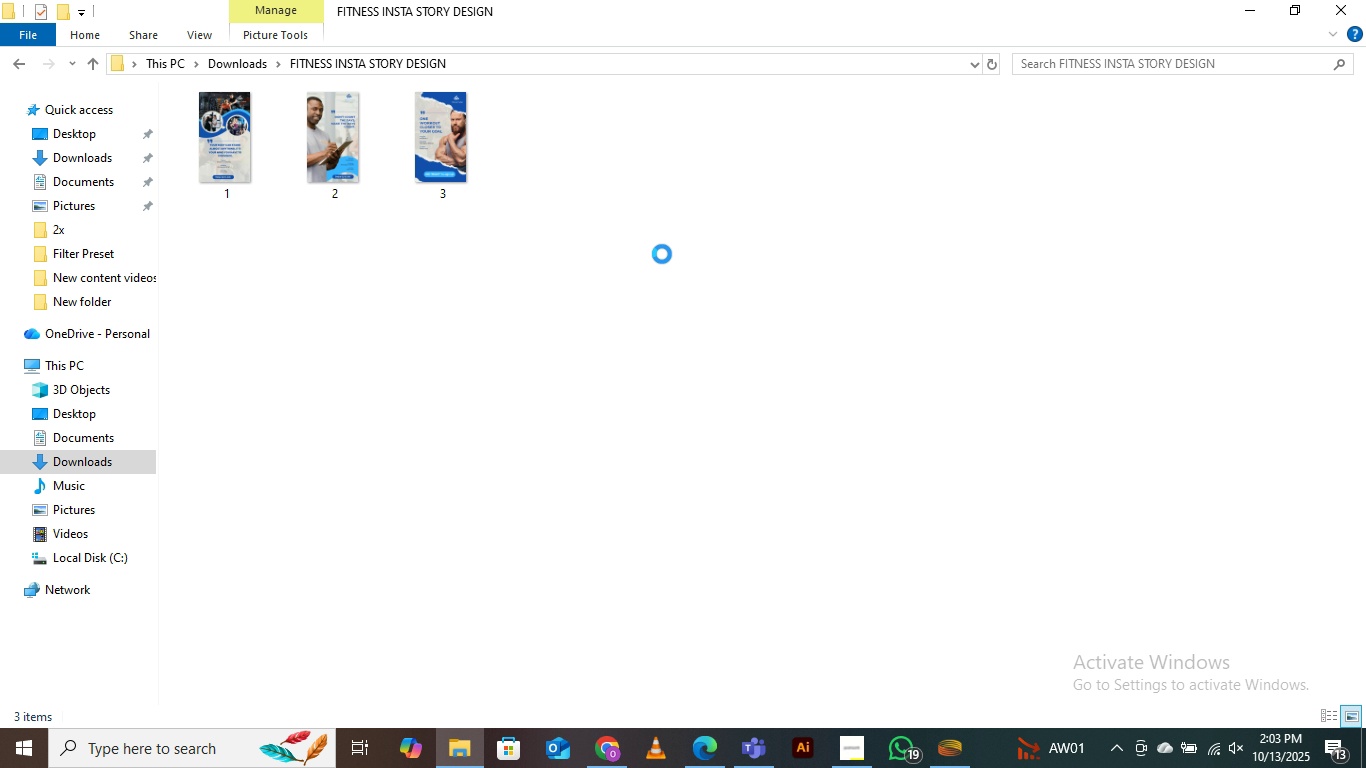 
key(Control+V)
 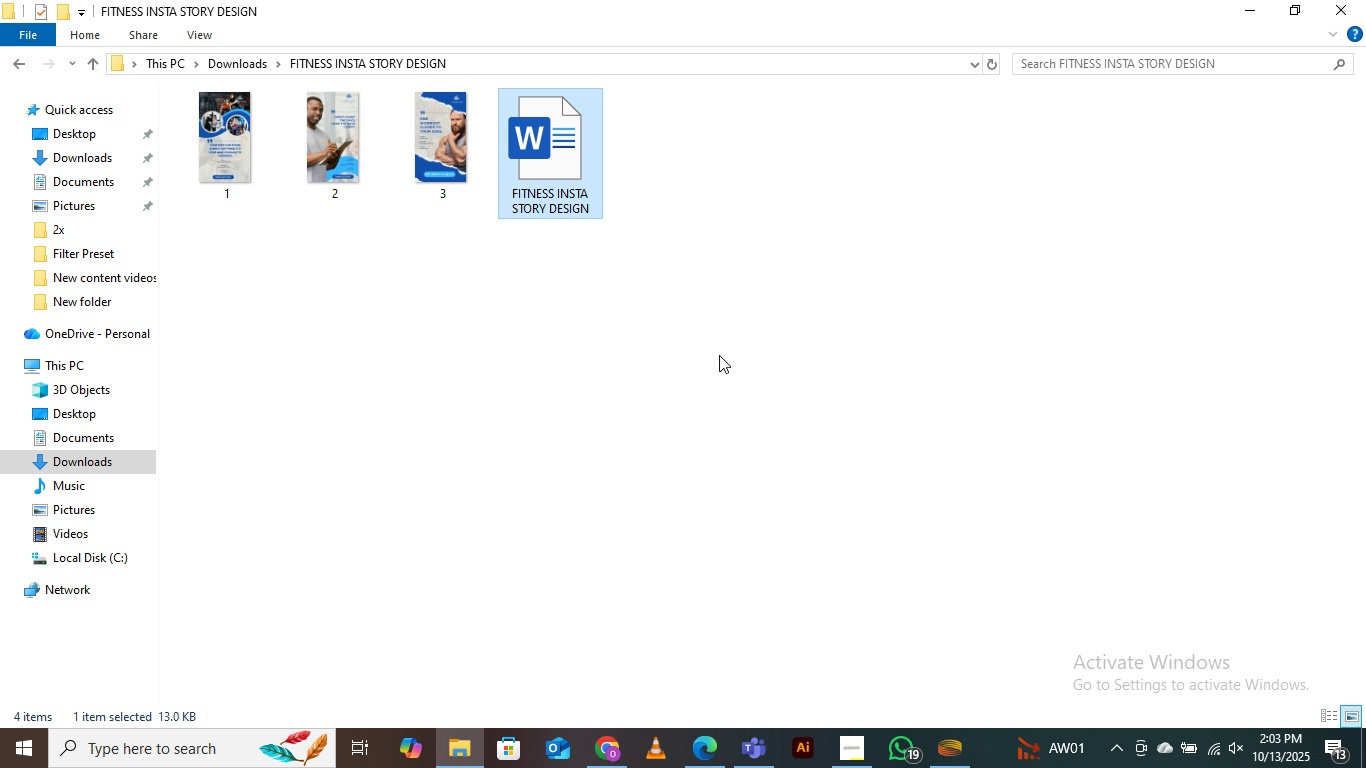 
left_click([750, 341])
 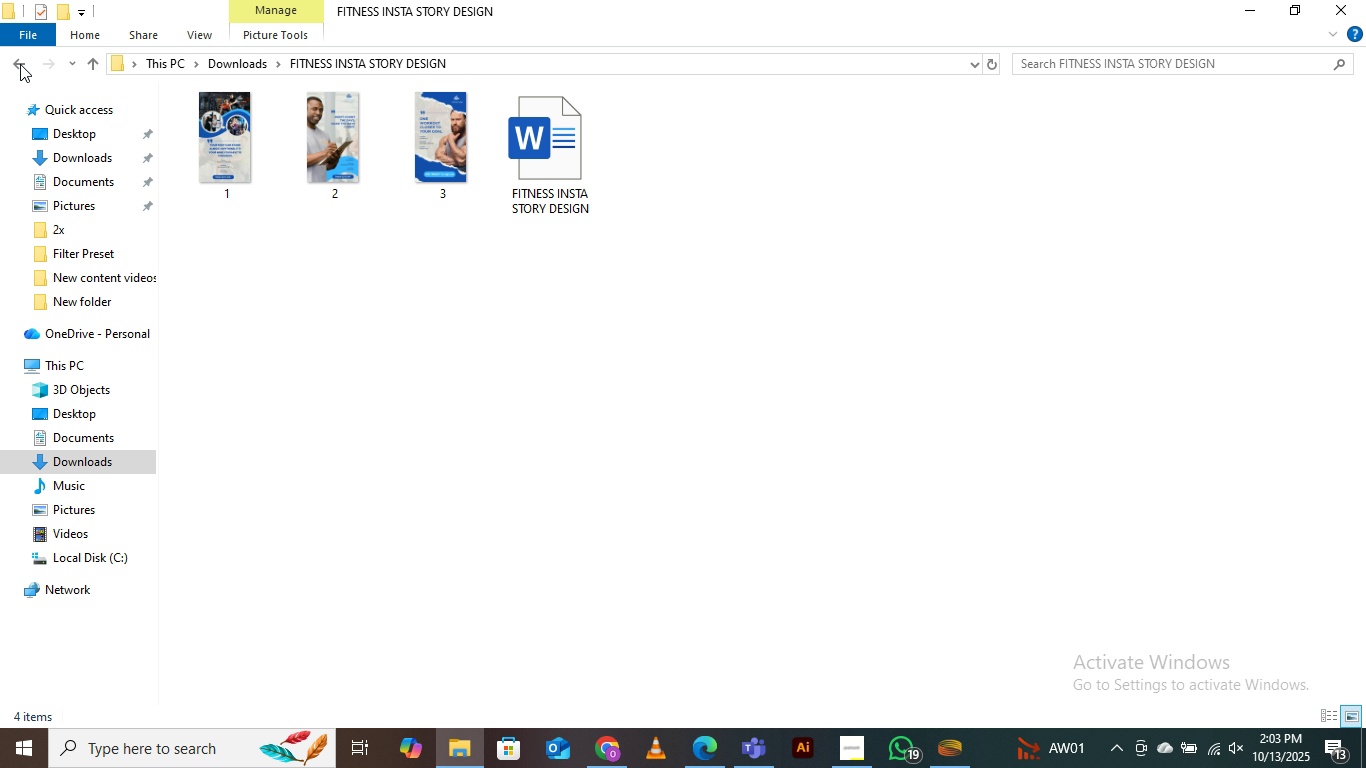 
left_click([20, 64])
 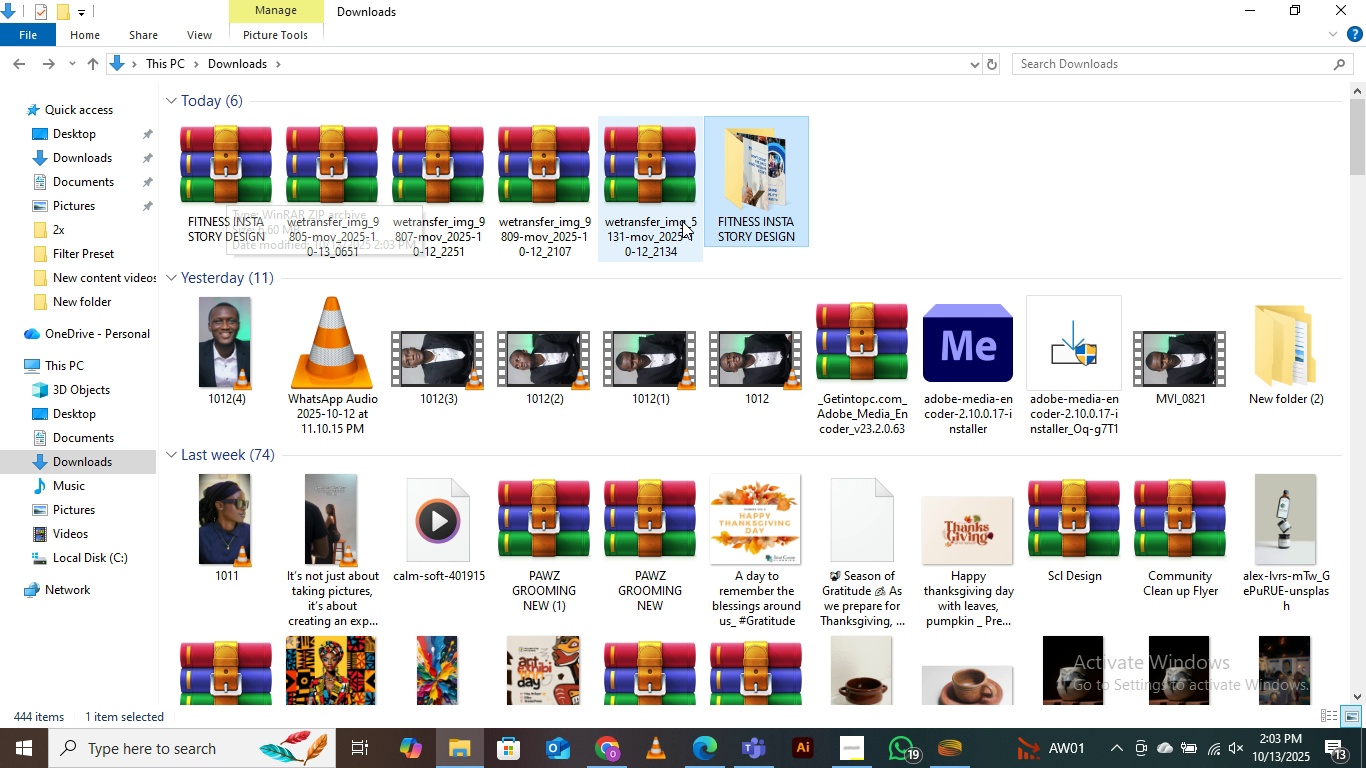 
wait(7.75)
 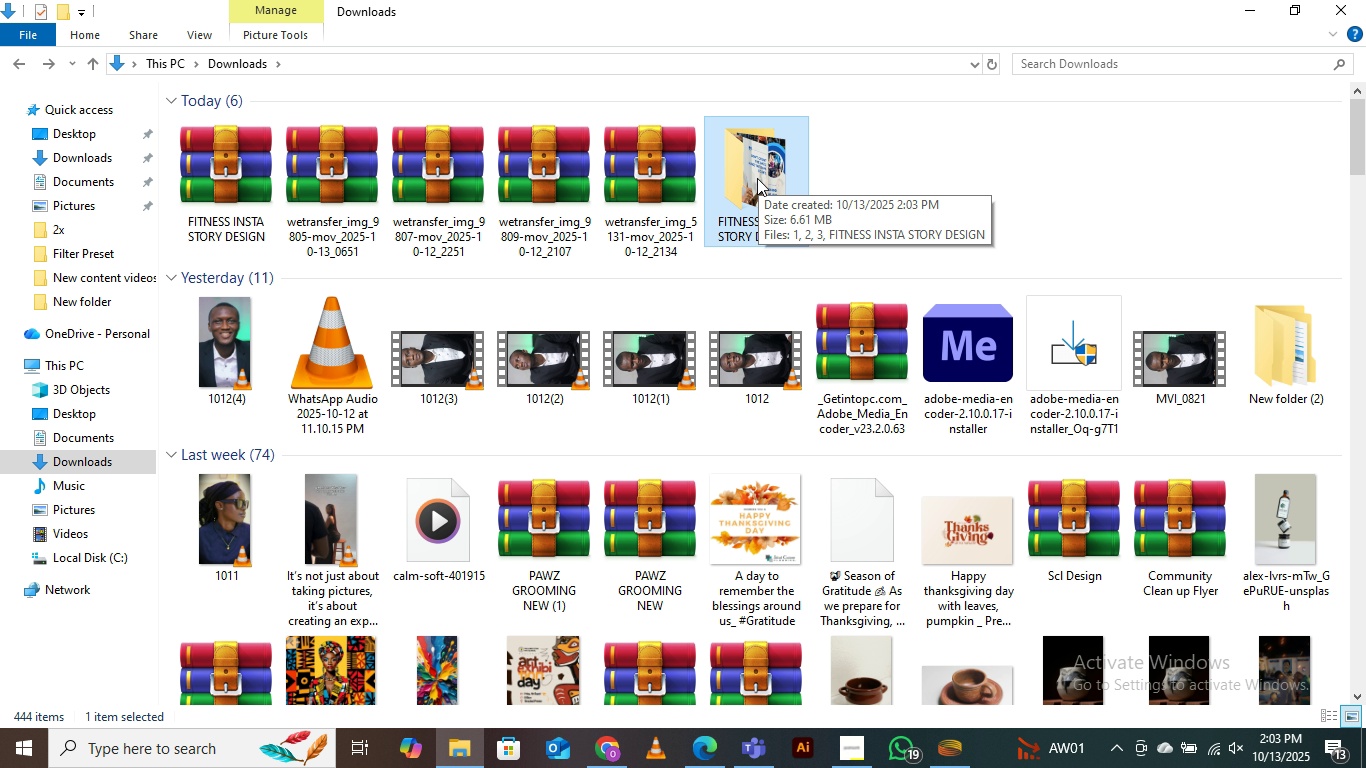 
right_click([919, 173])
 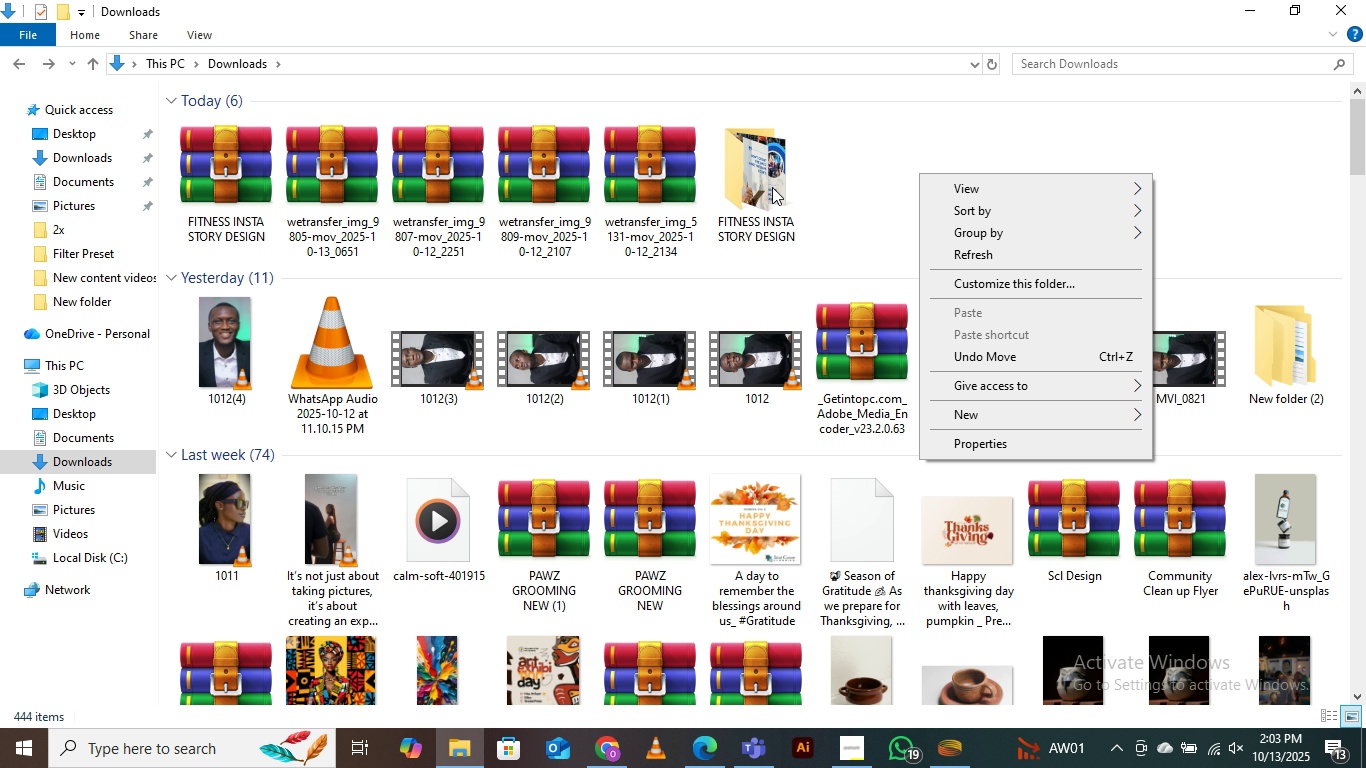 
left_click([935, 172])
 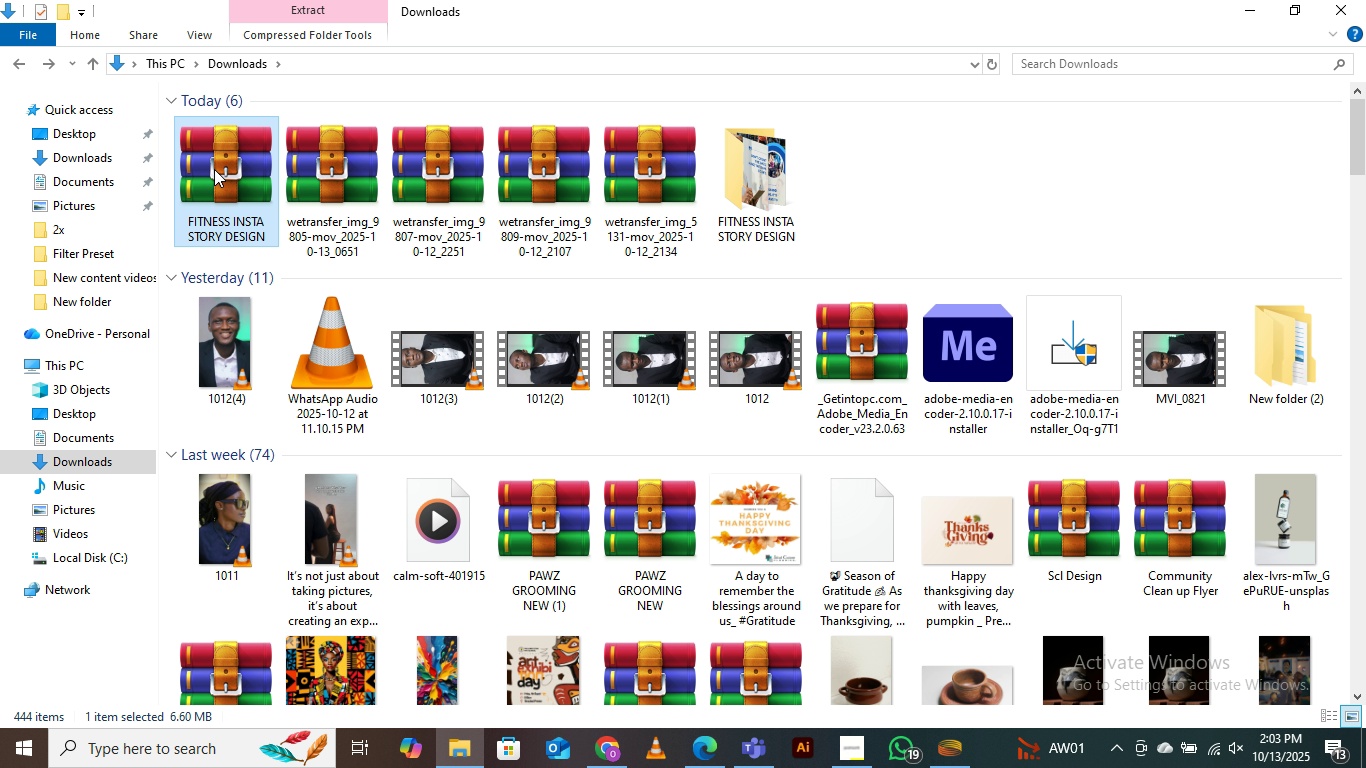 
double_click([214, 169])
 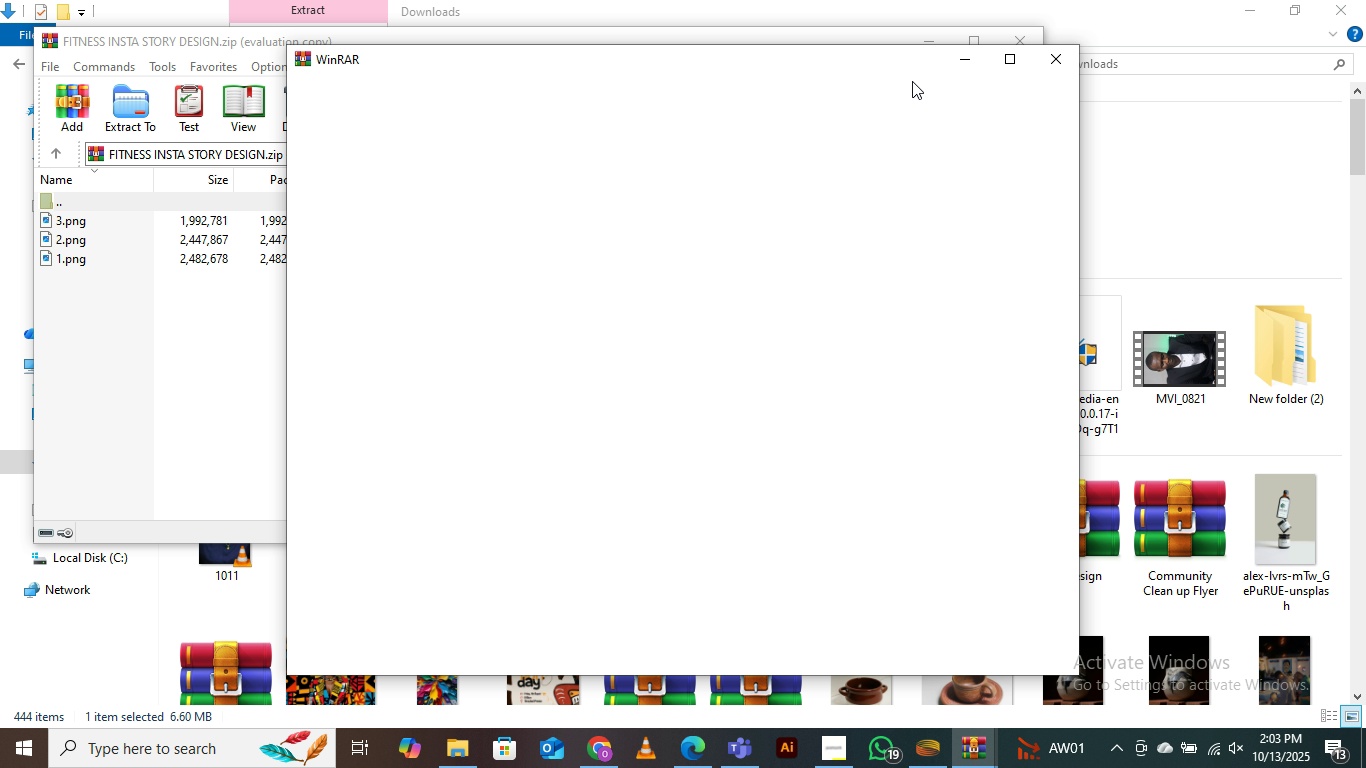 
left_click([1062, 61])
 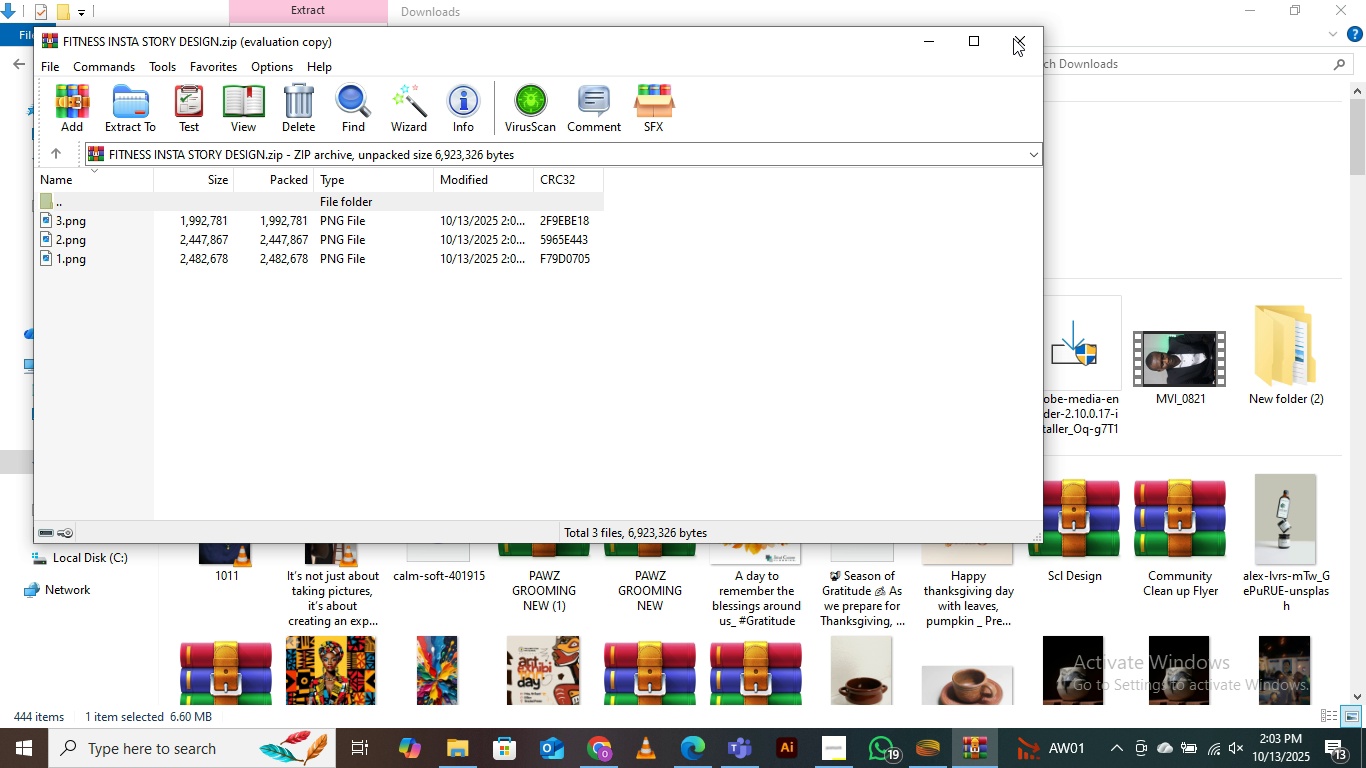 
left_click([1013, 38])
 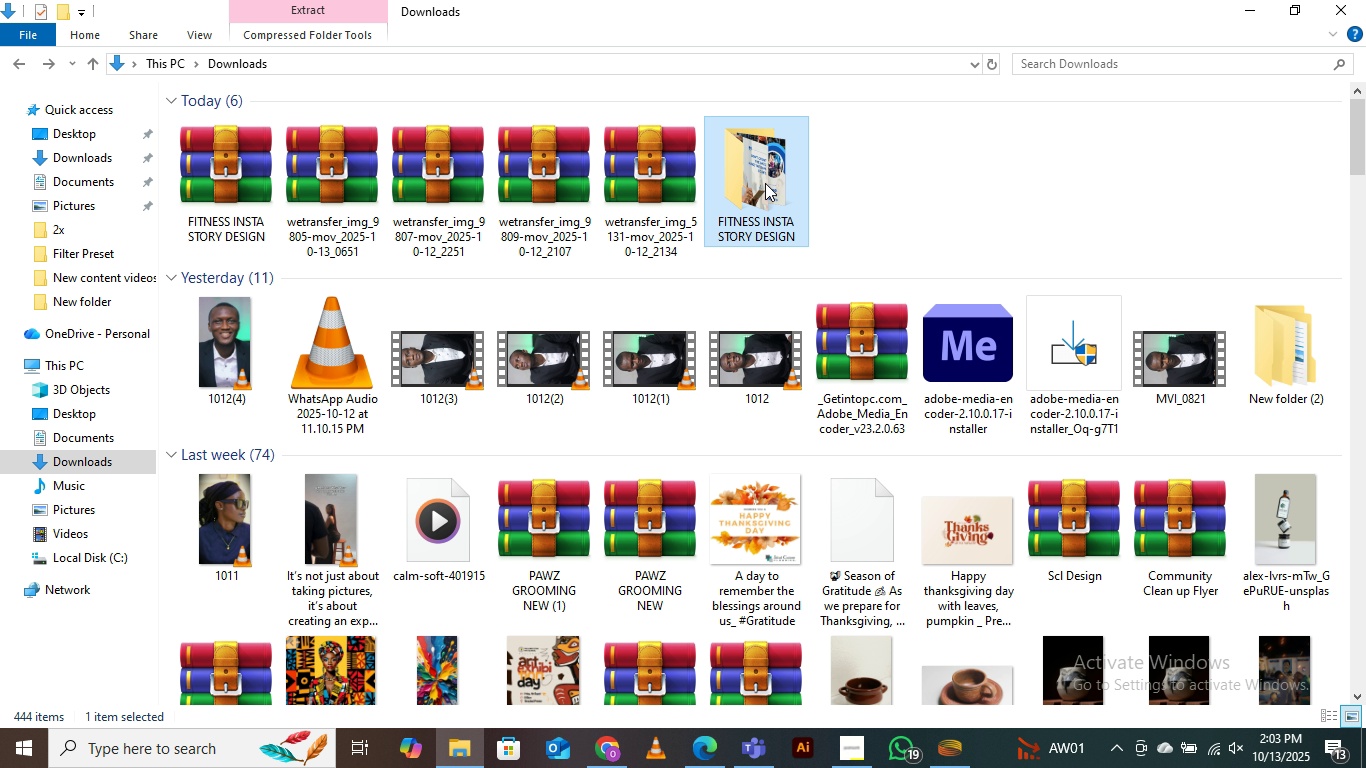 
right_click([765, 183])
 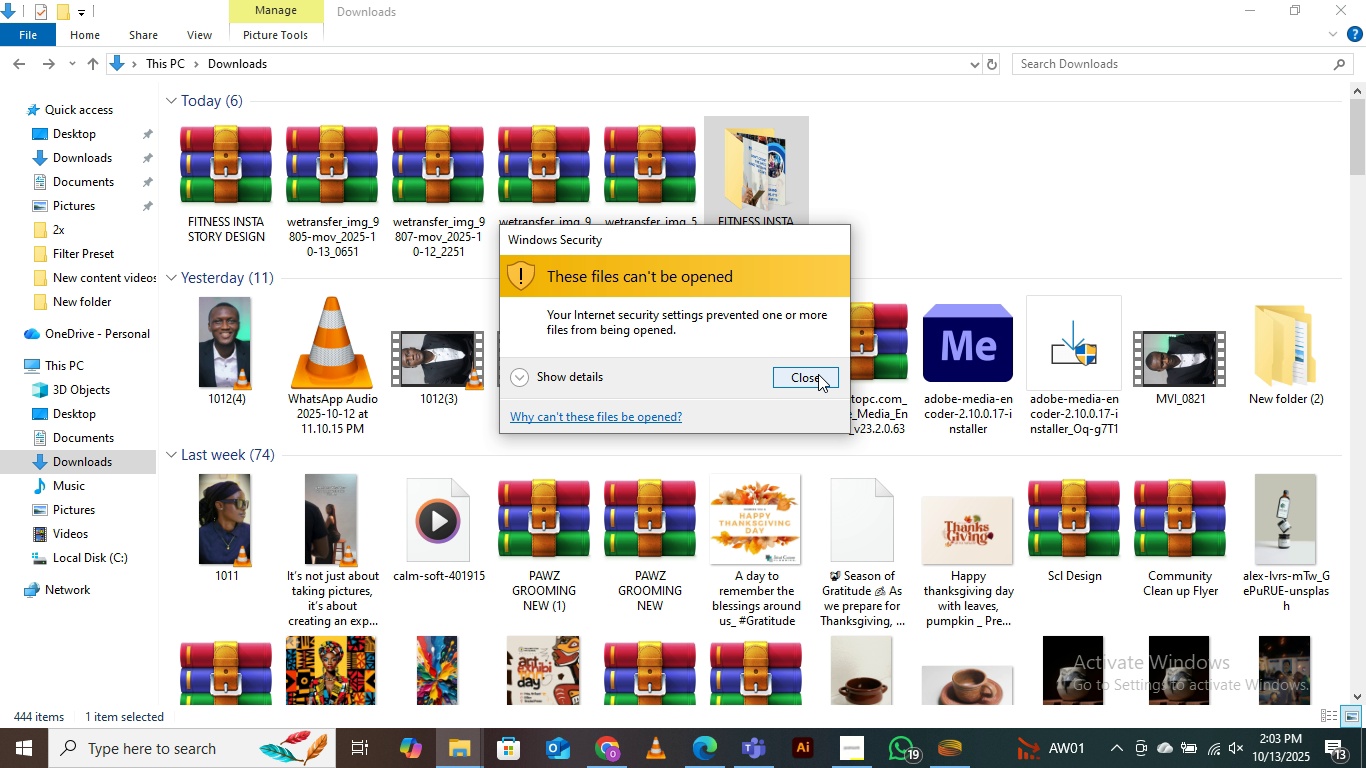 
left_click([818, 374])